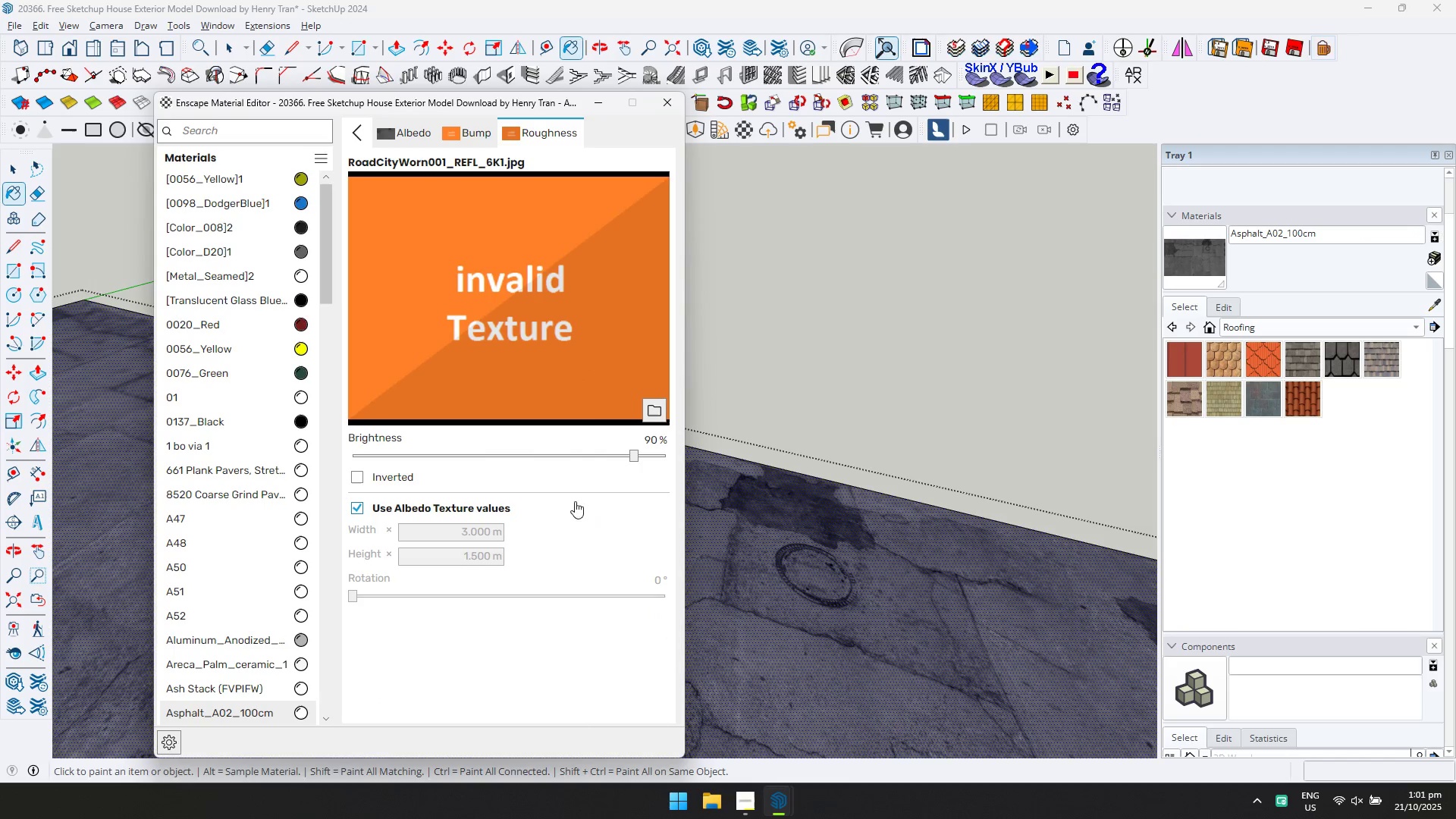 
left_click([652, 412])
 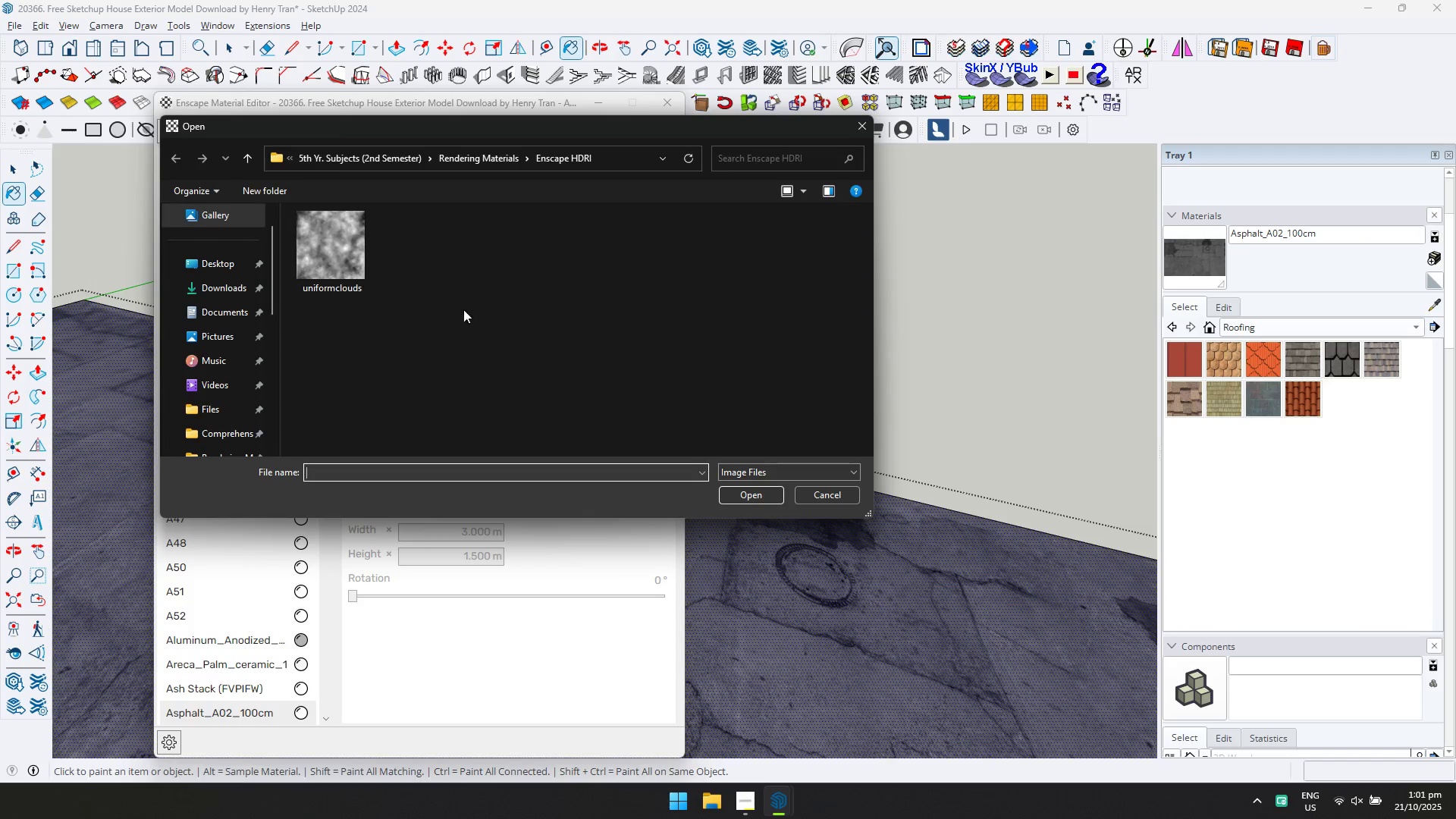 
left_click_drag(start_coordinate=[347, 256], to_coordinate=[350, 256])
 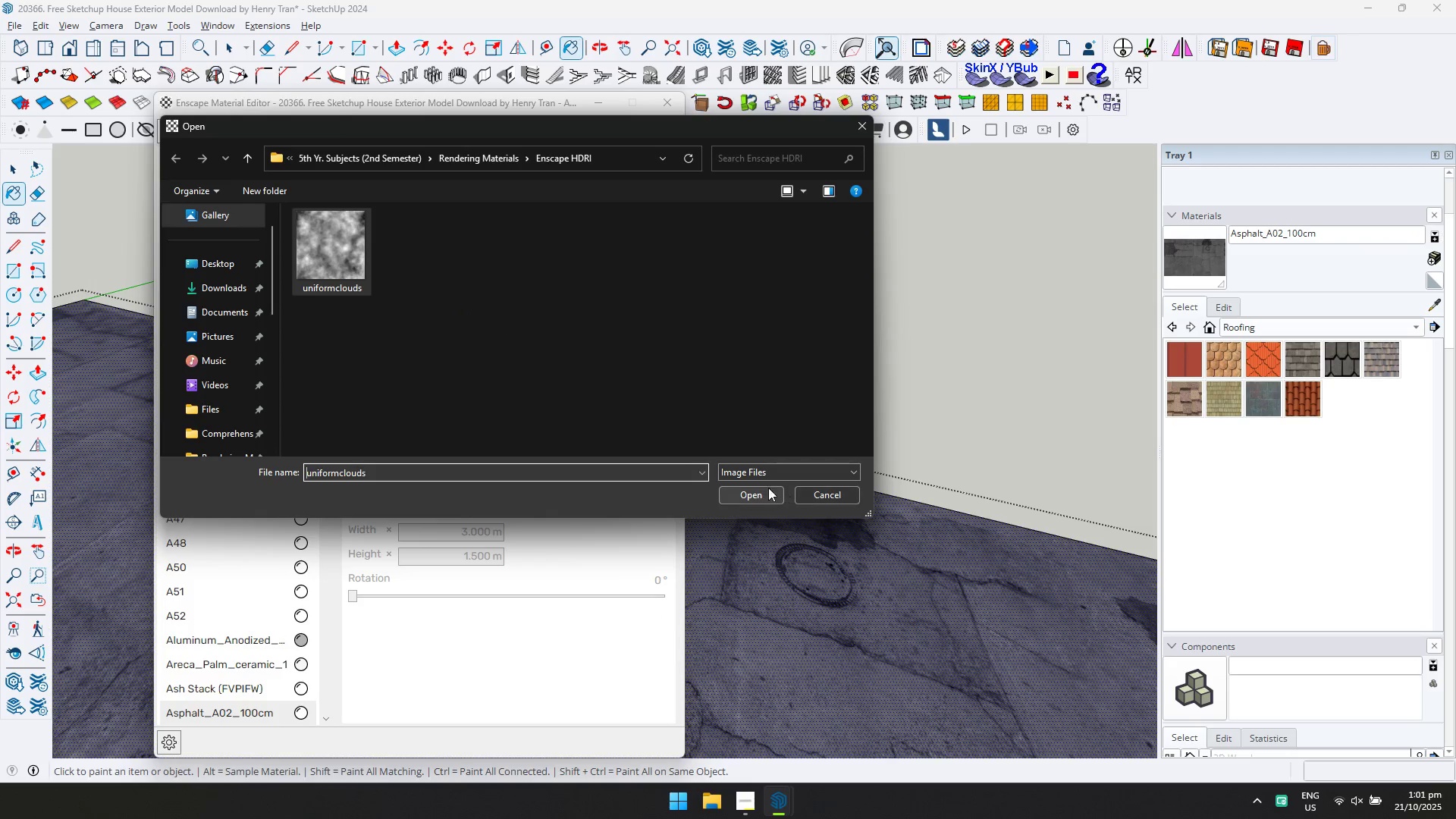 
double_click([763, 485])
 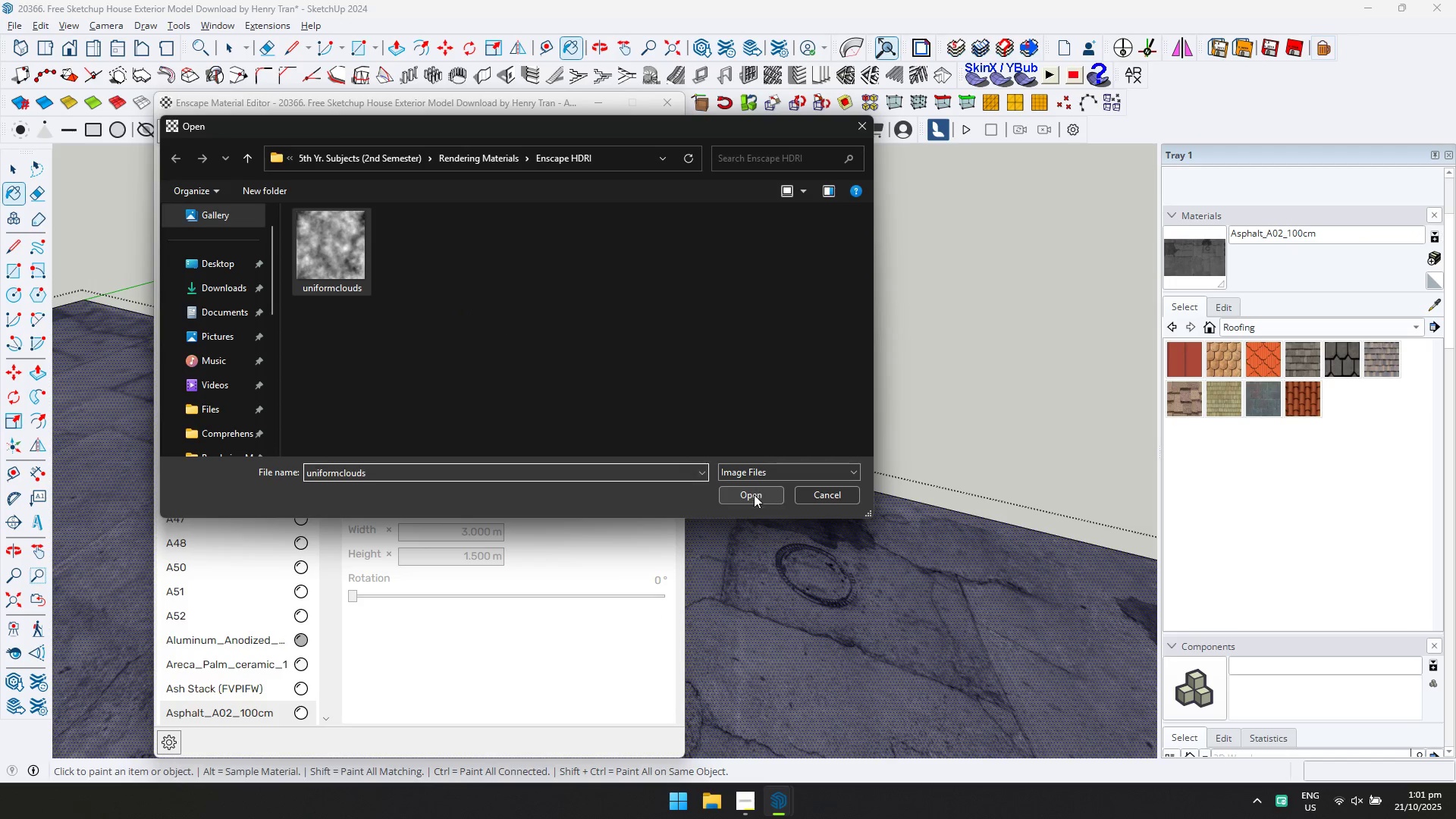 
triple_click([754, 494])
 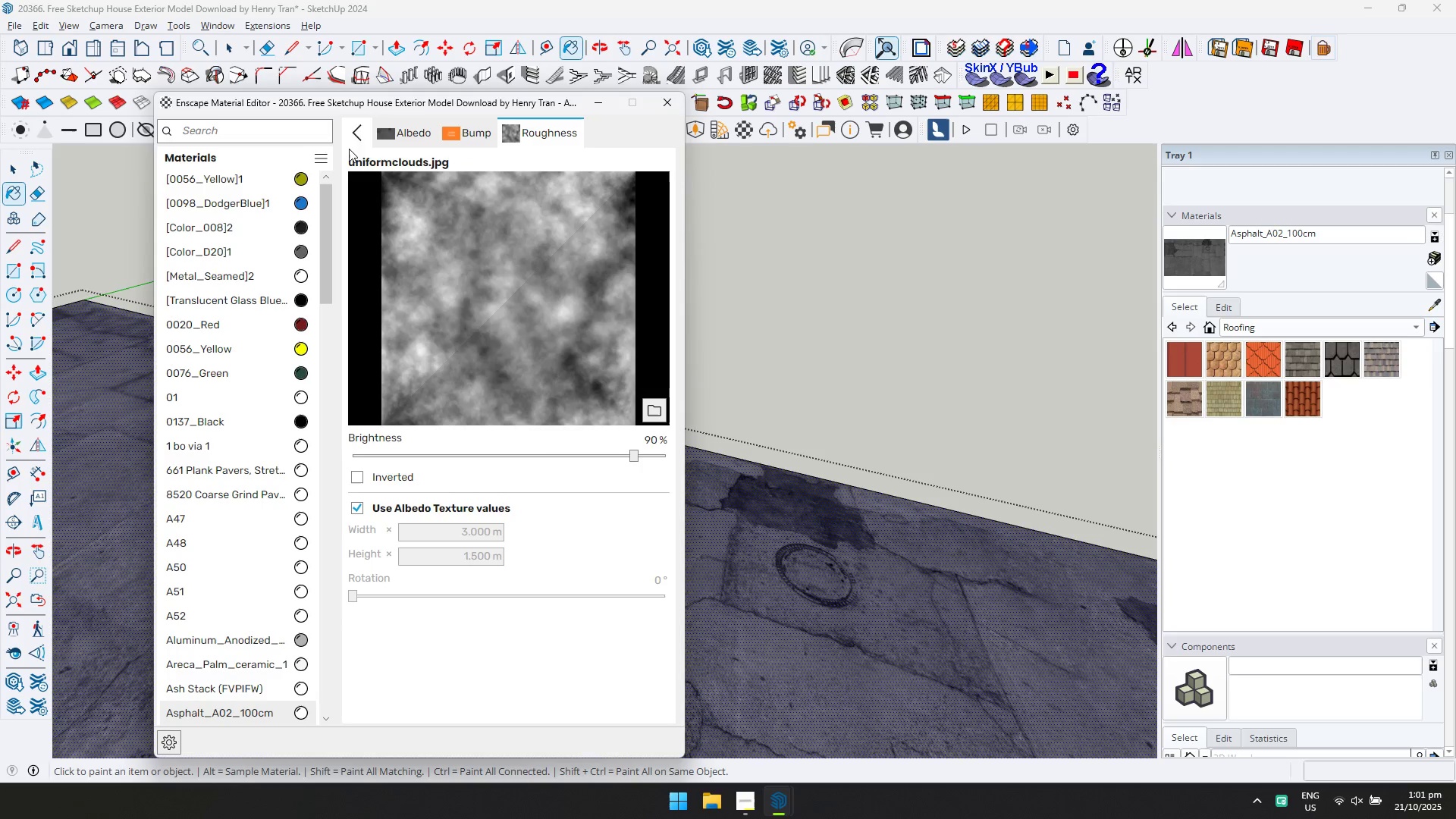 
left_click([353, 133])
 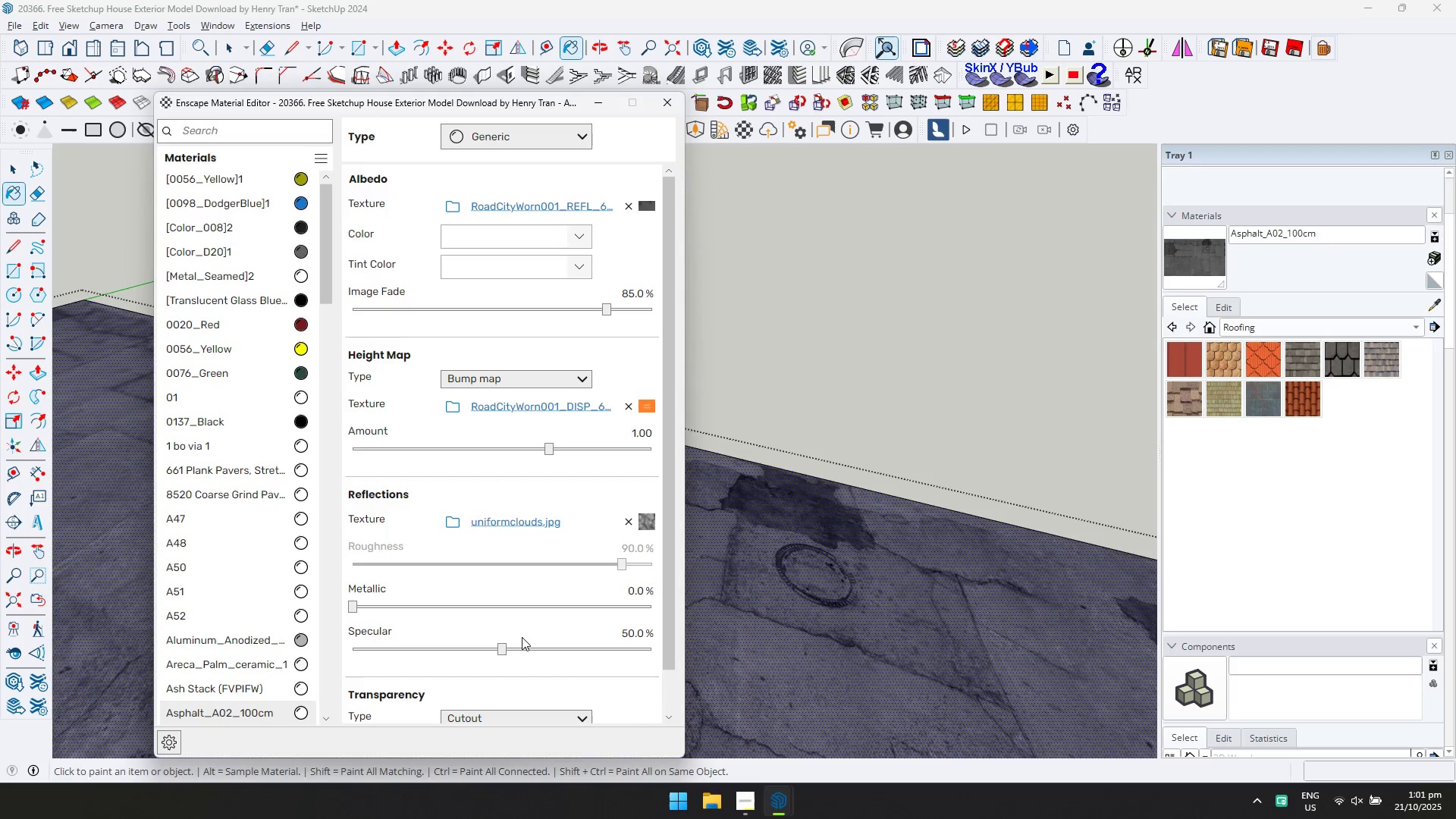 
double_click([555, 652])
 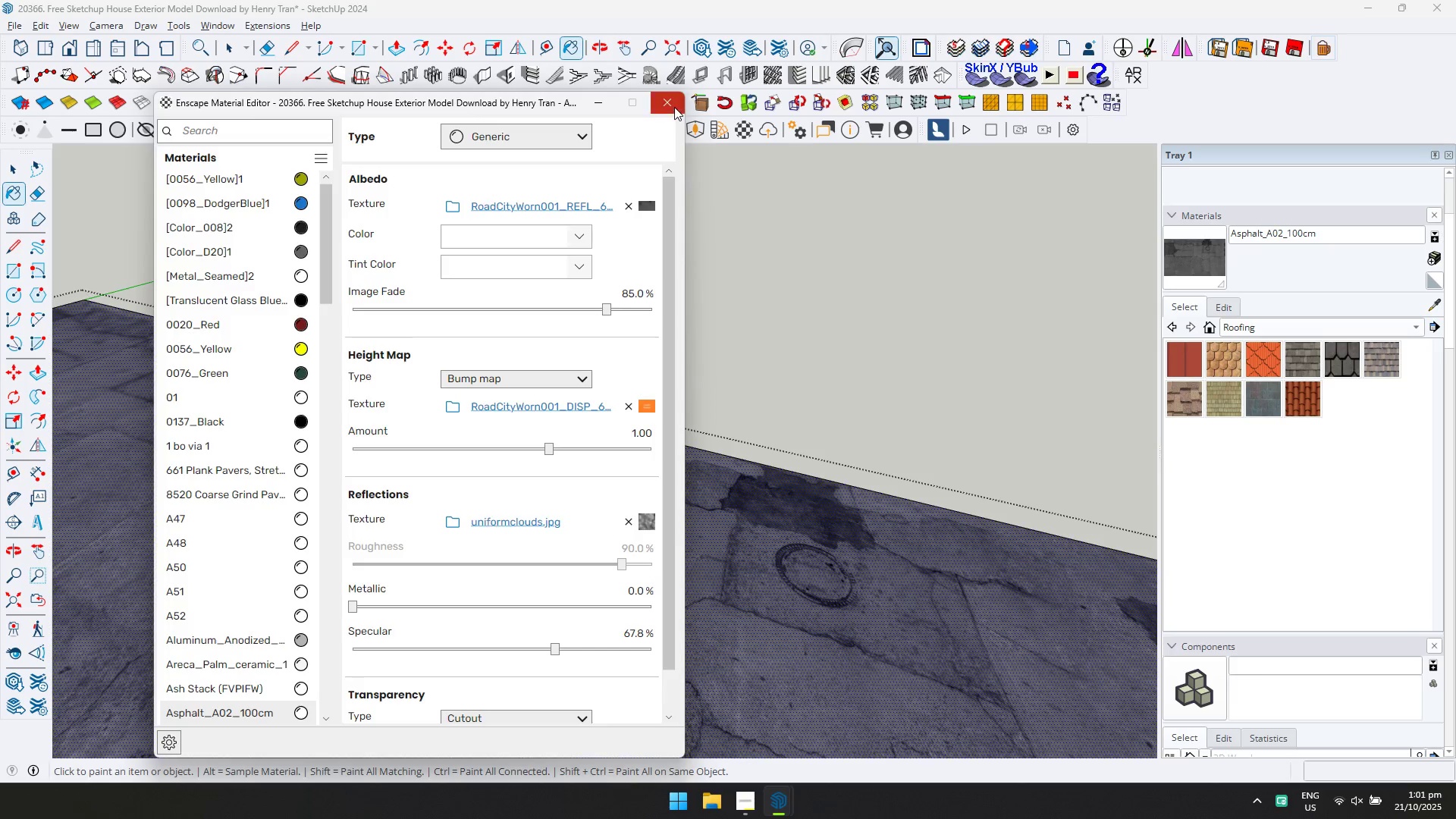 
key(Escape)
 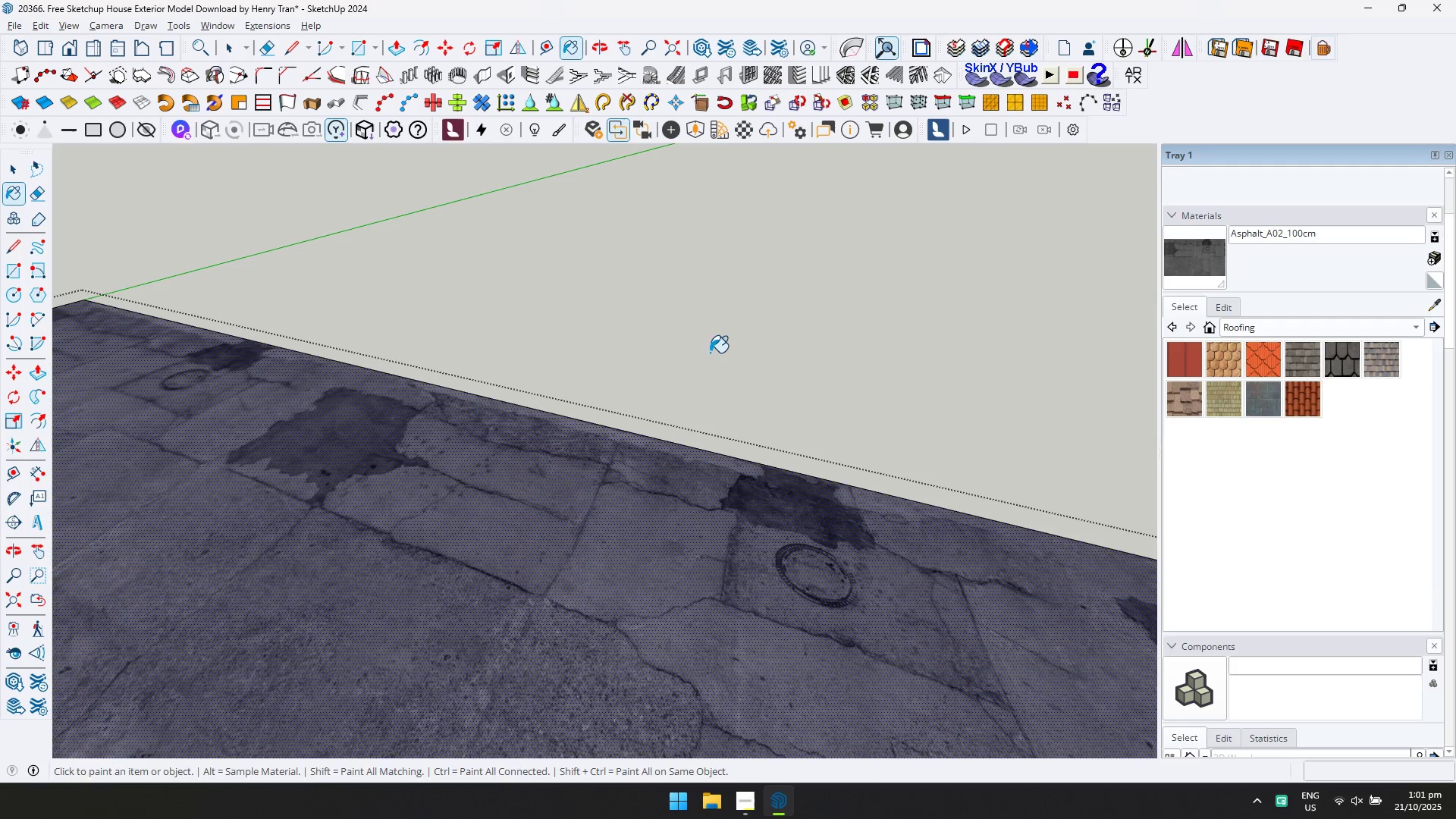 
key(Space)
 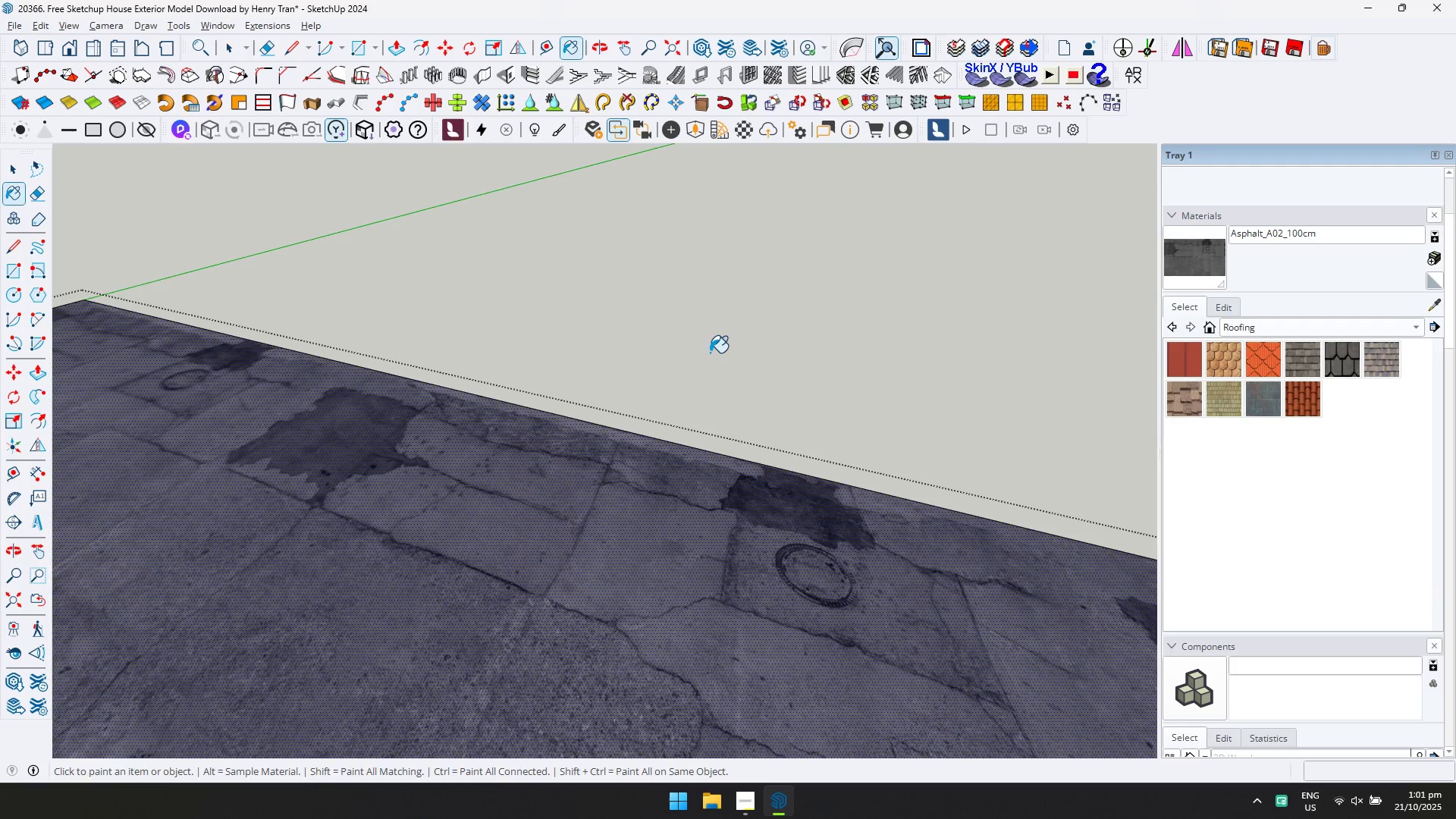 
key(Escape)
 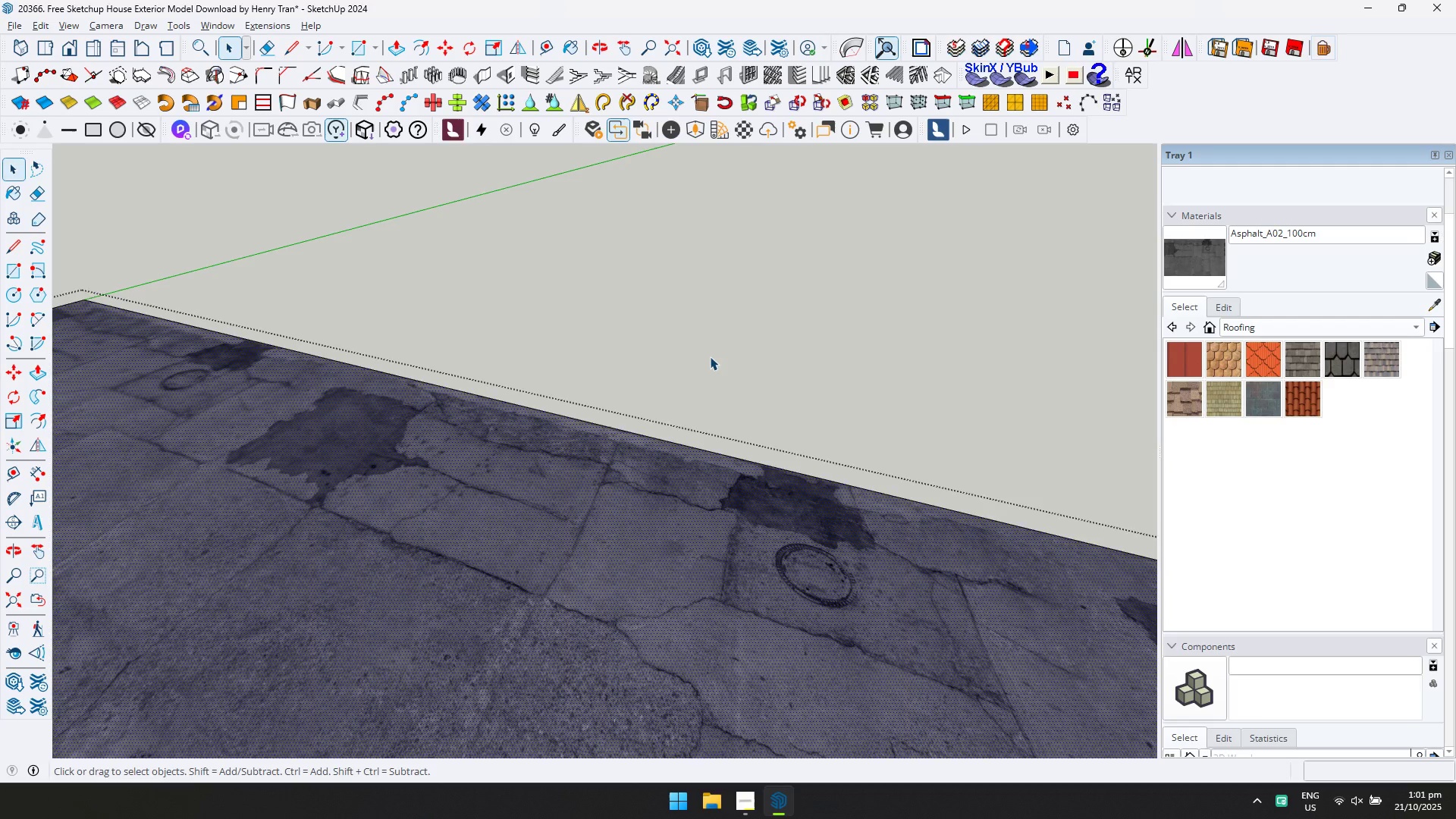 
key(Space)
 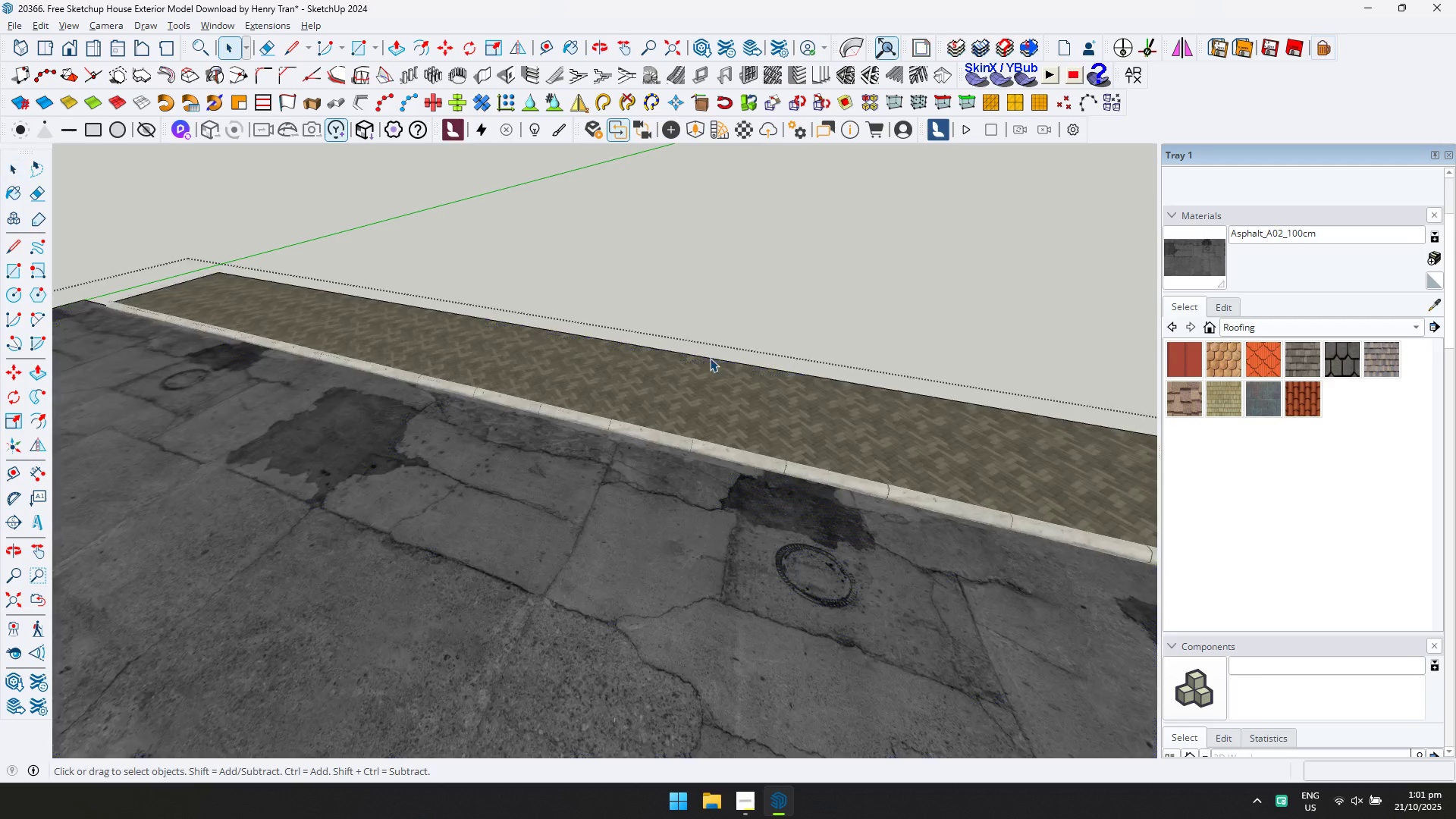 
key(Escape)
 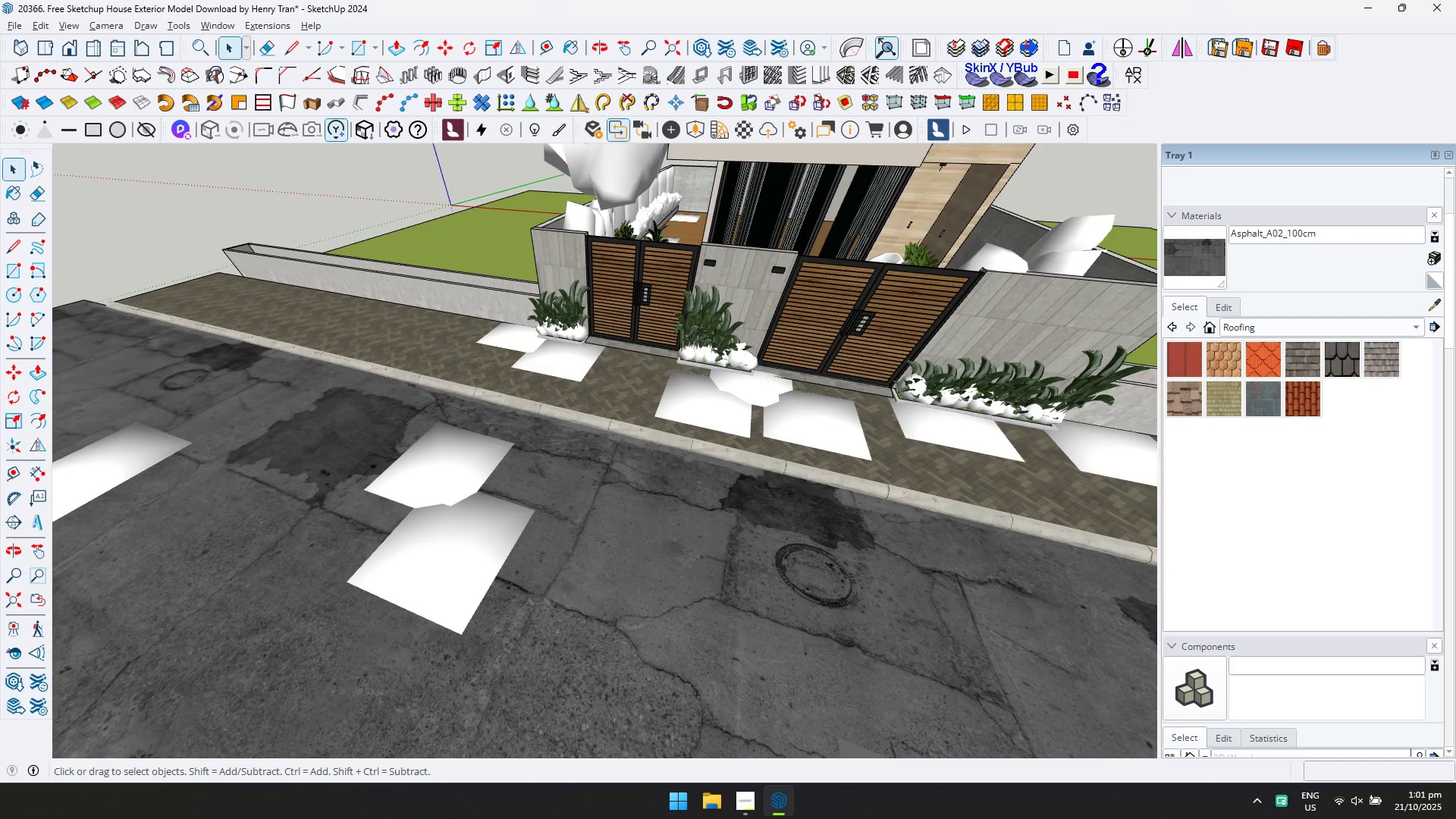 
scroll: coordinate [462, 606], scroll_direction: down, amount: 7.0
 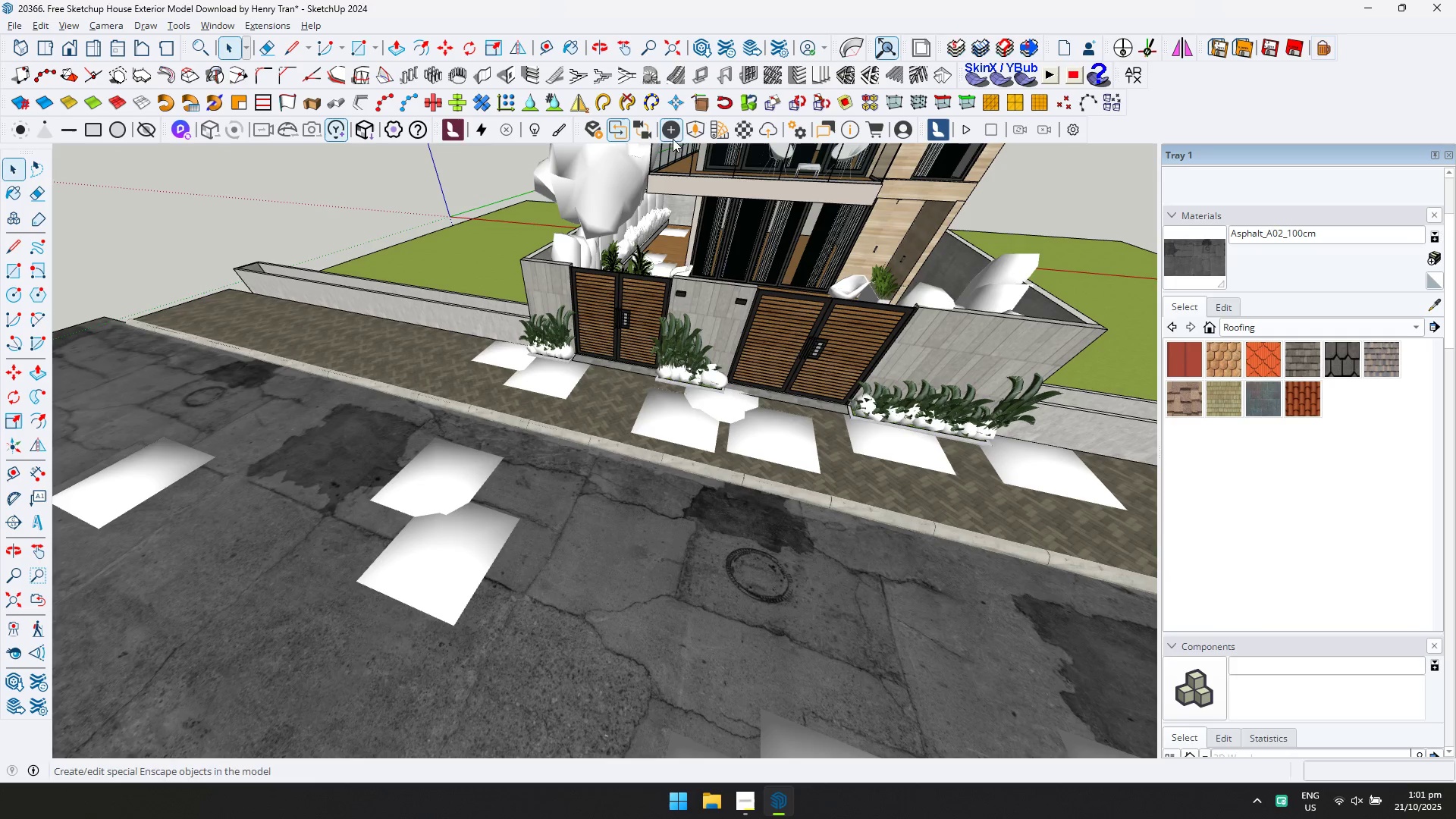 
left_click([694, 128])